 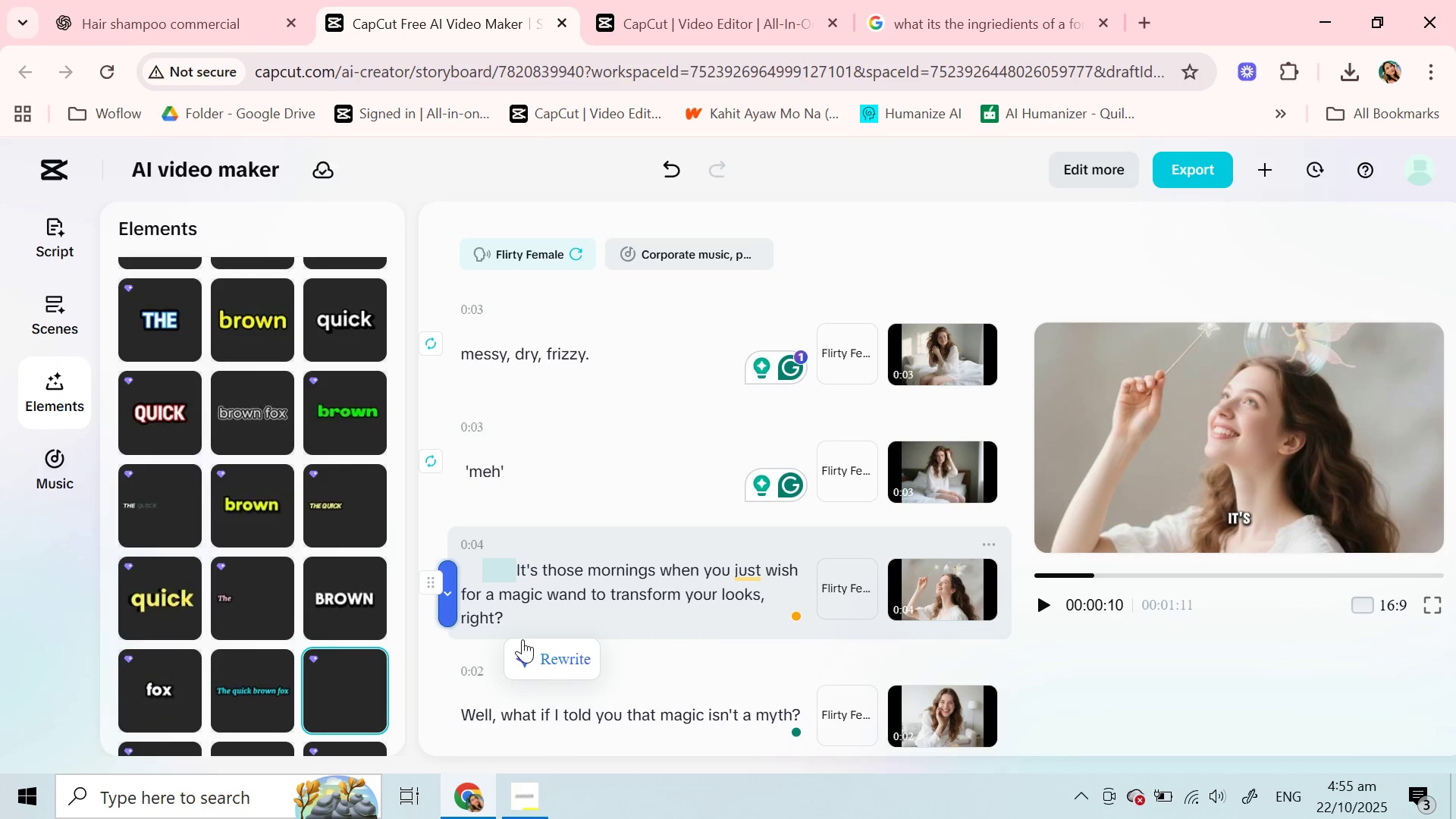 
key(Backspace)
 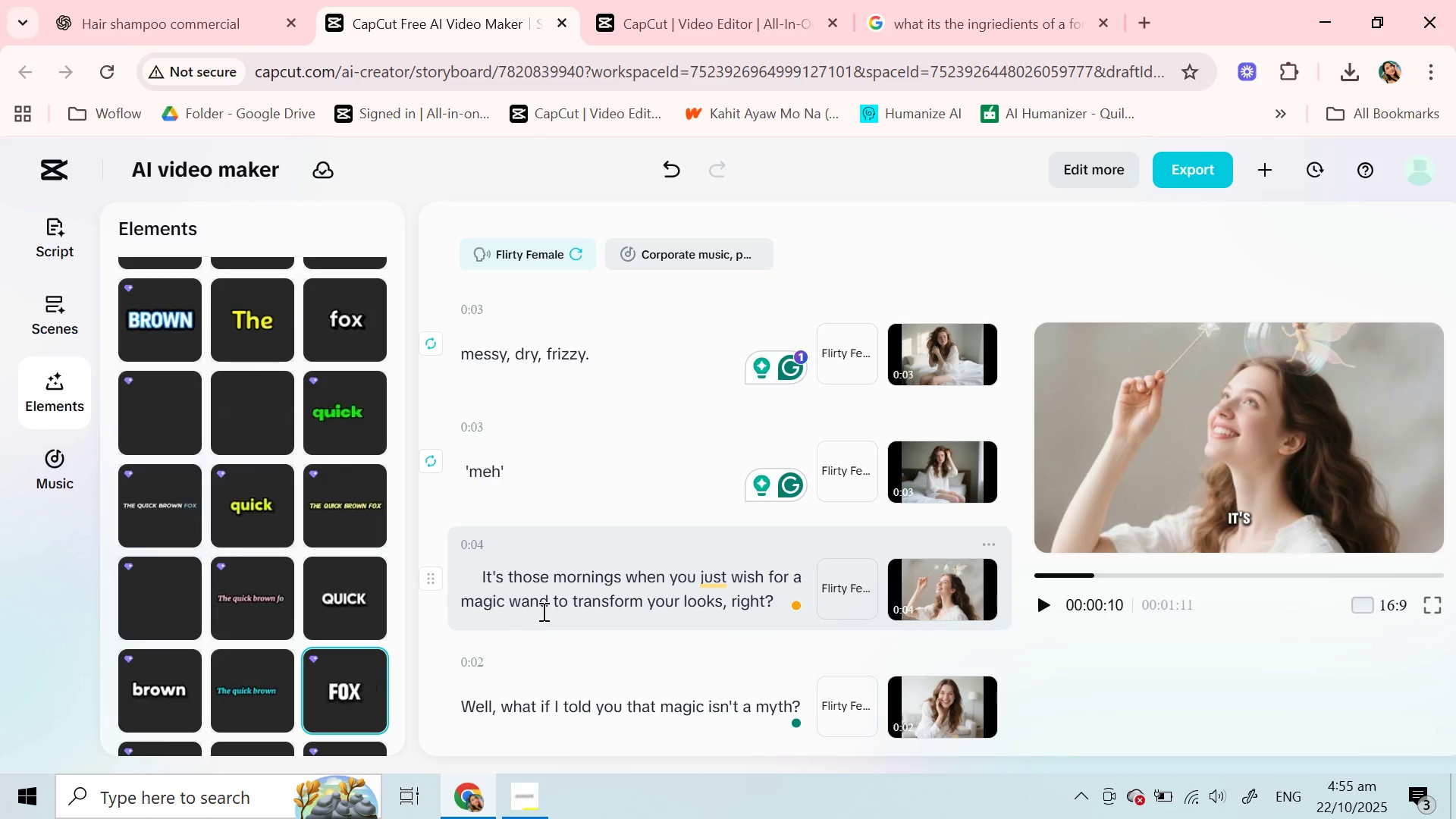 
scroll: coordinate [542, 610], scroll_direction: down, amount: 1.0
 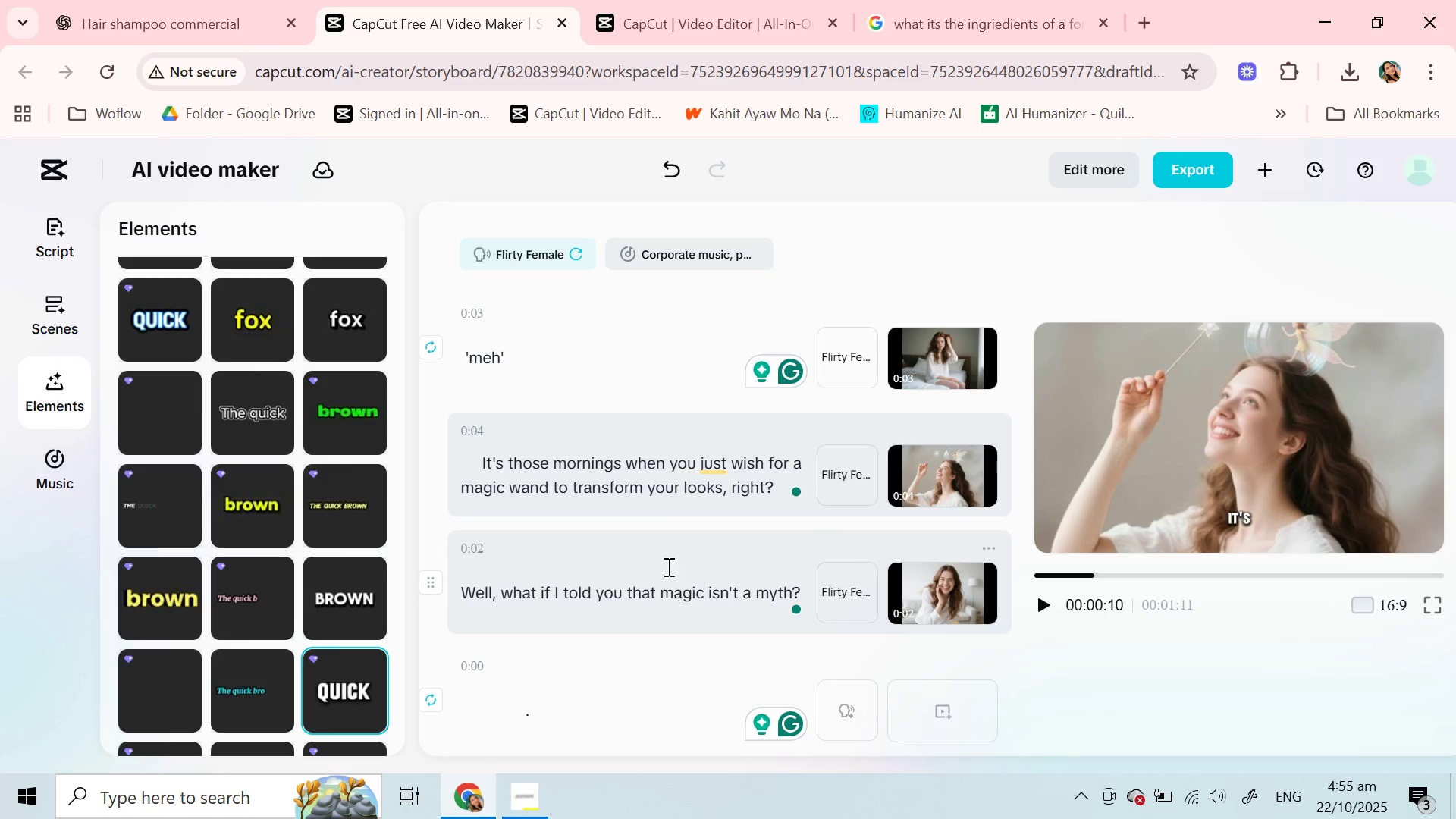 
double_click([648, 464])
 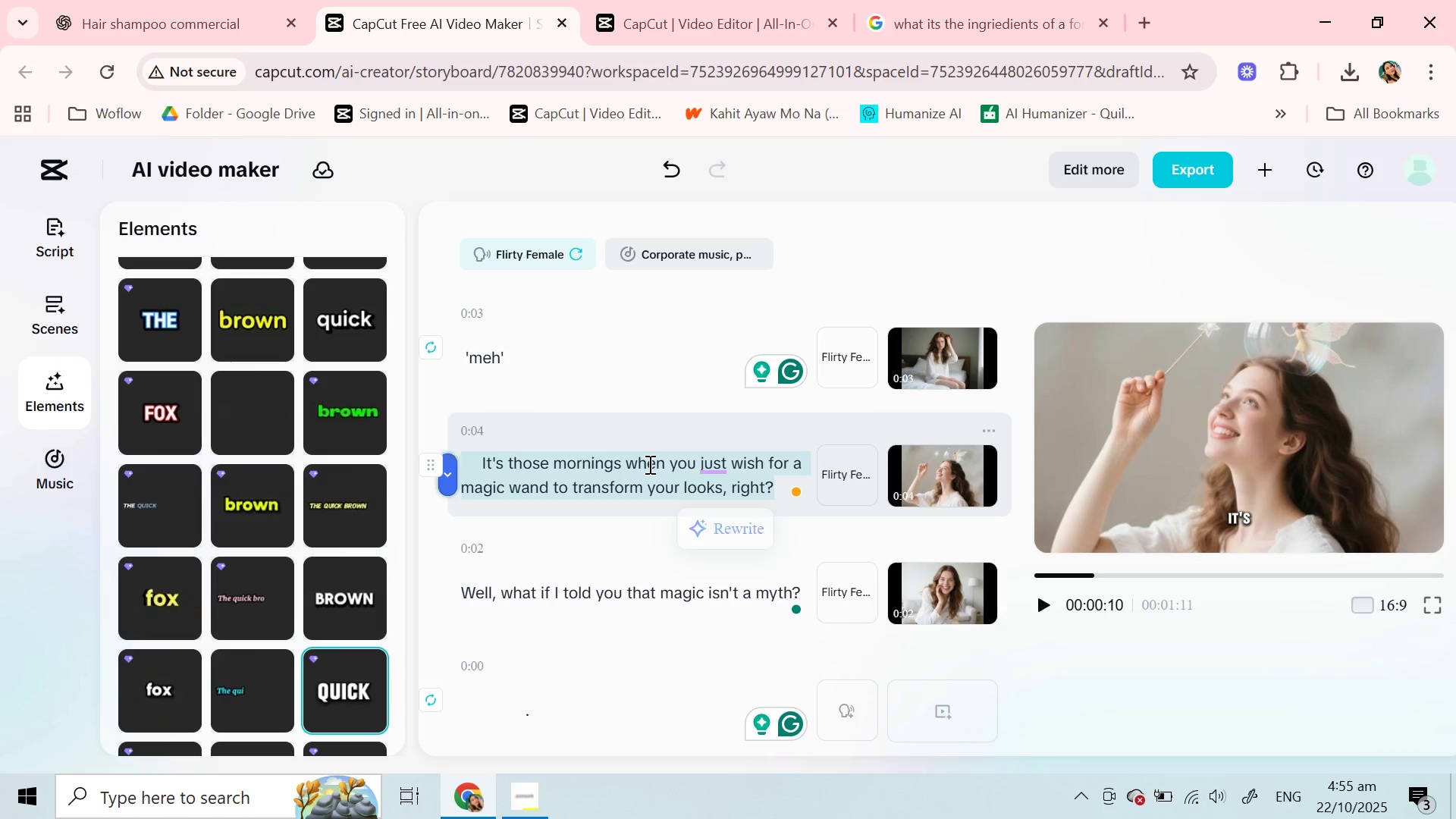 
triple_click([648, 464])
 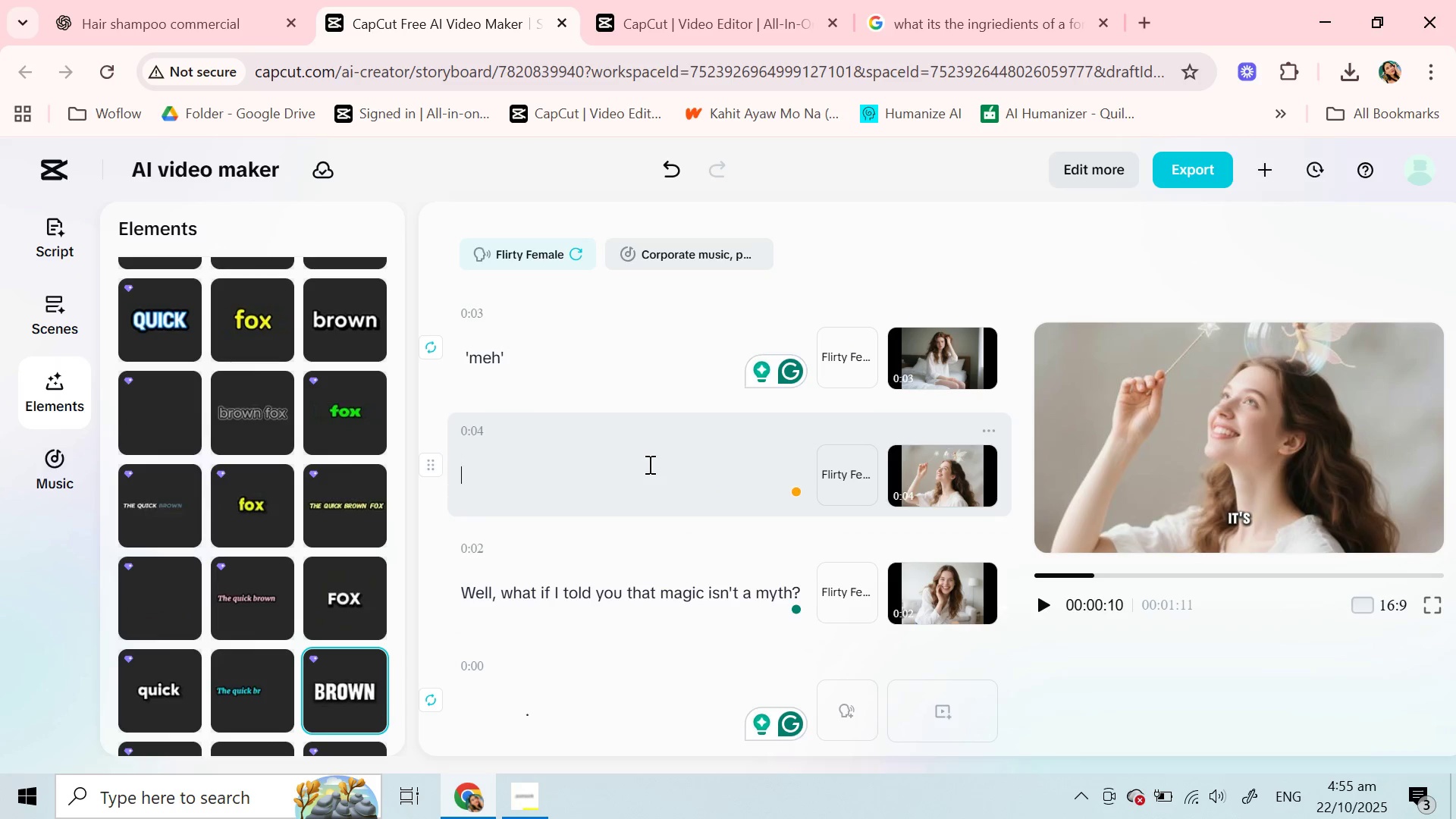 
key(Backspace)
 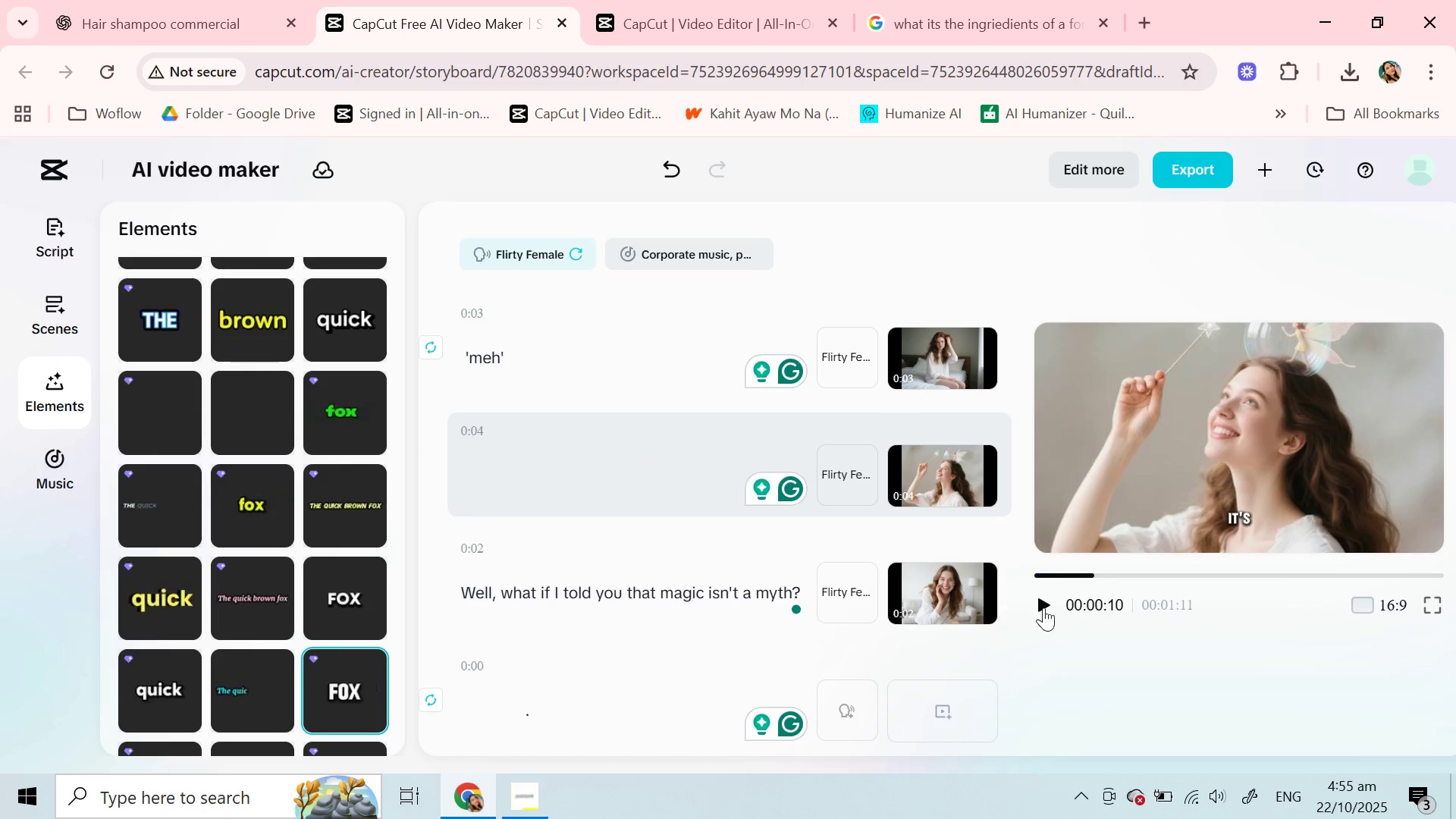 
scroll: coordinate [896, 491], scroll_direction: up, amount: 11.0
 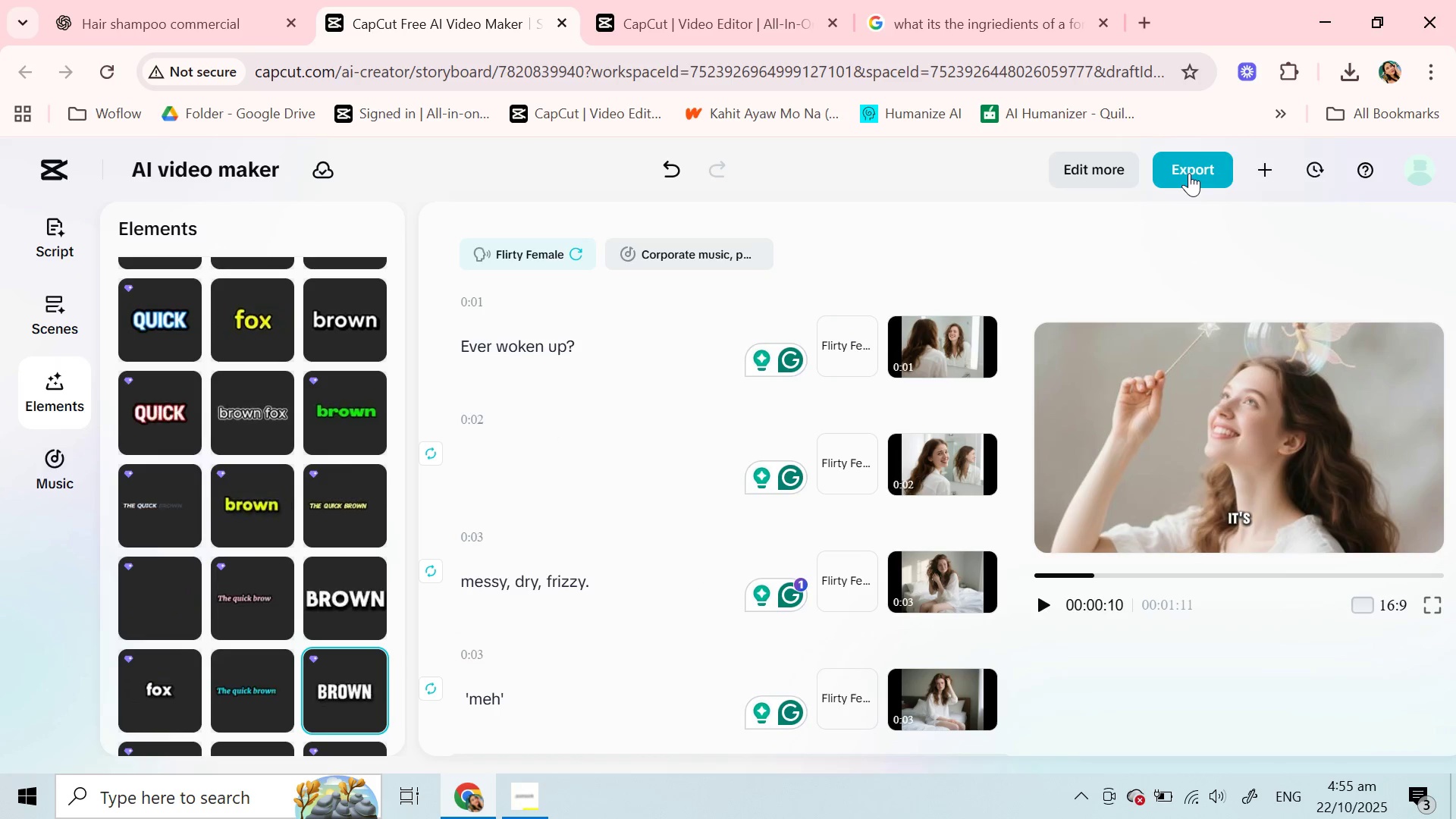 
left_click([1189, 173])
 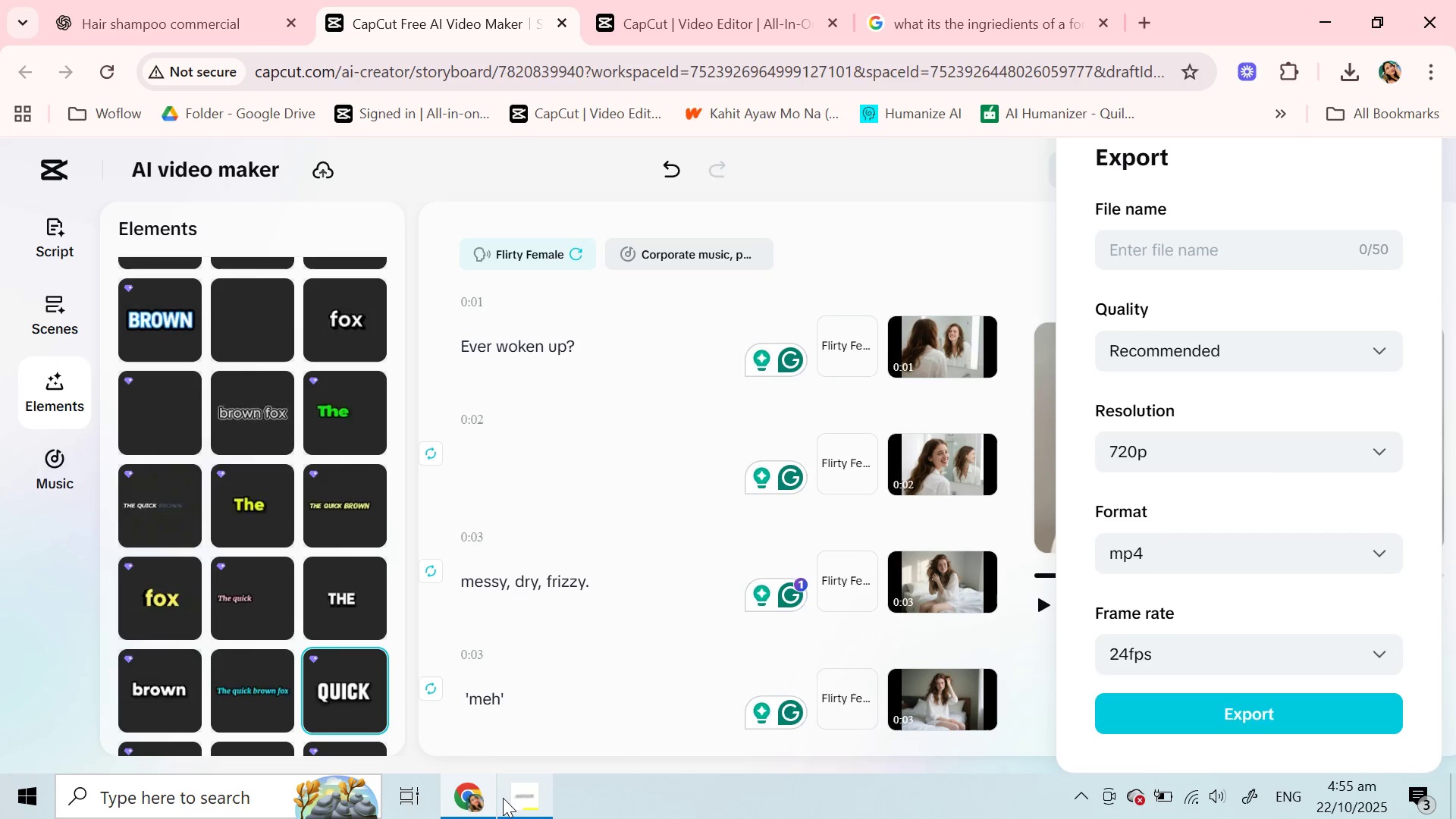 
left_click([503, 798])